 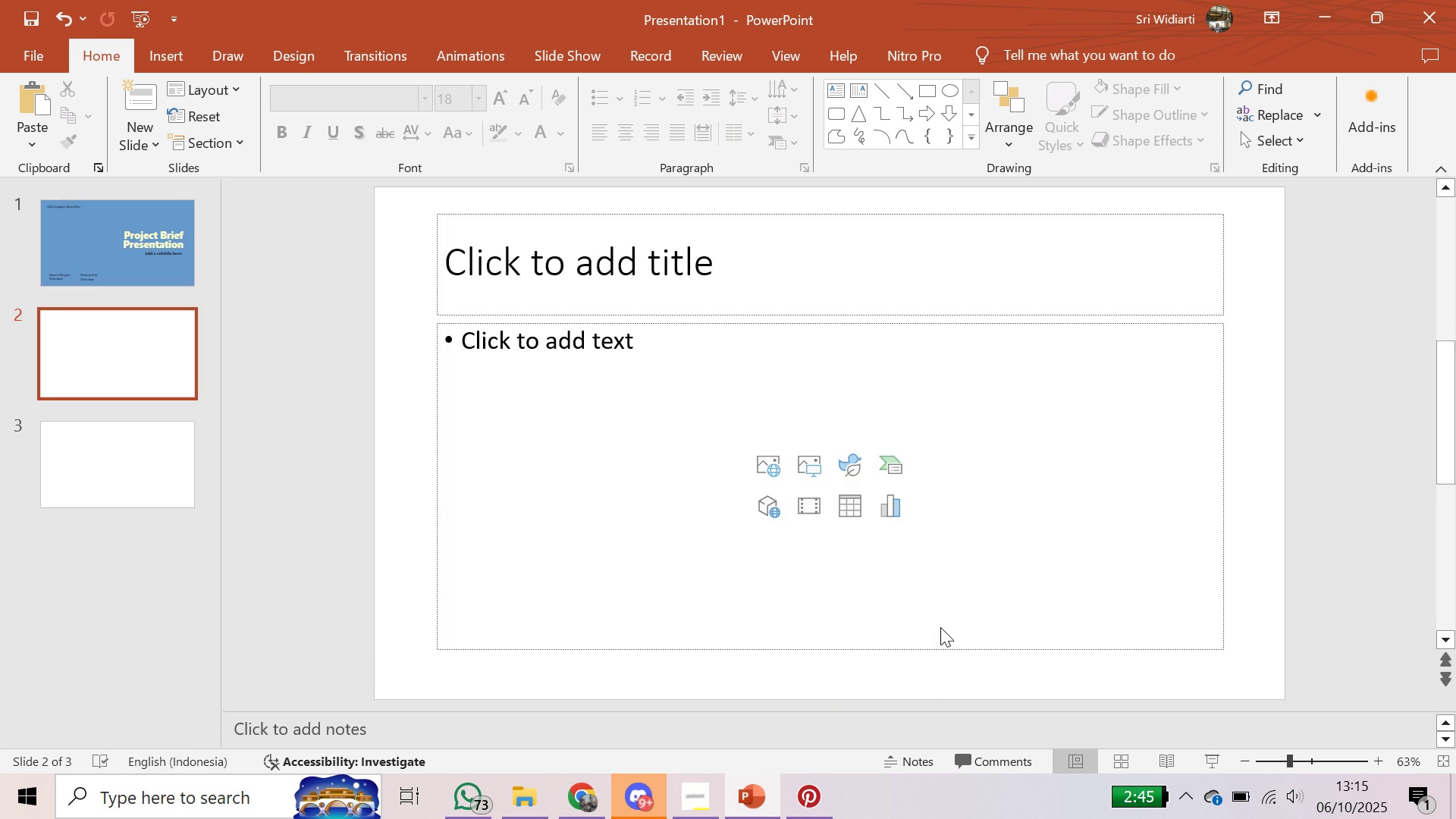 
scroll: coordinate [940, 627], scroll_direction: up, amount: 1.0
 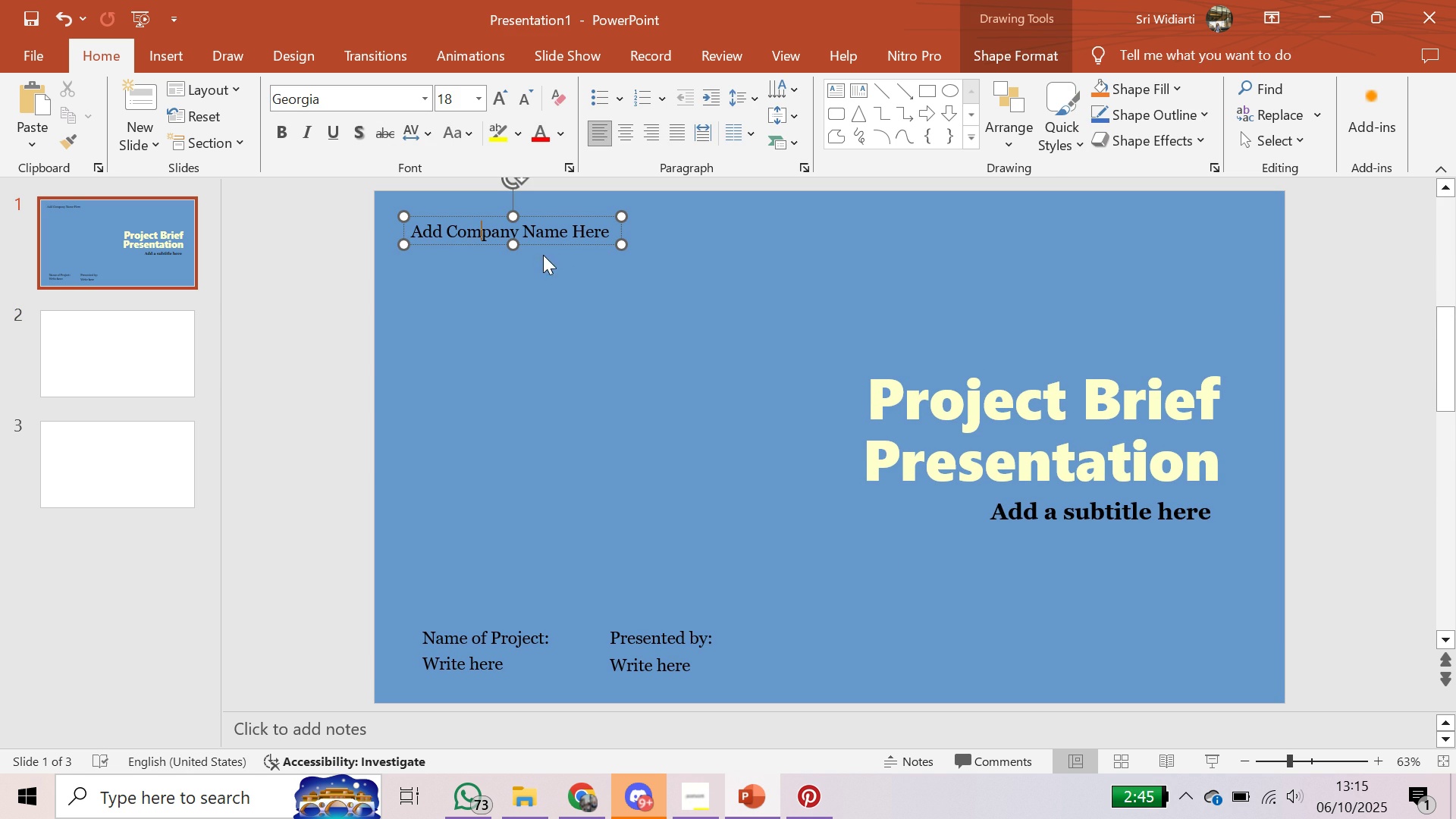 
left_click([566, 243])
 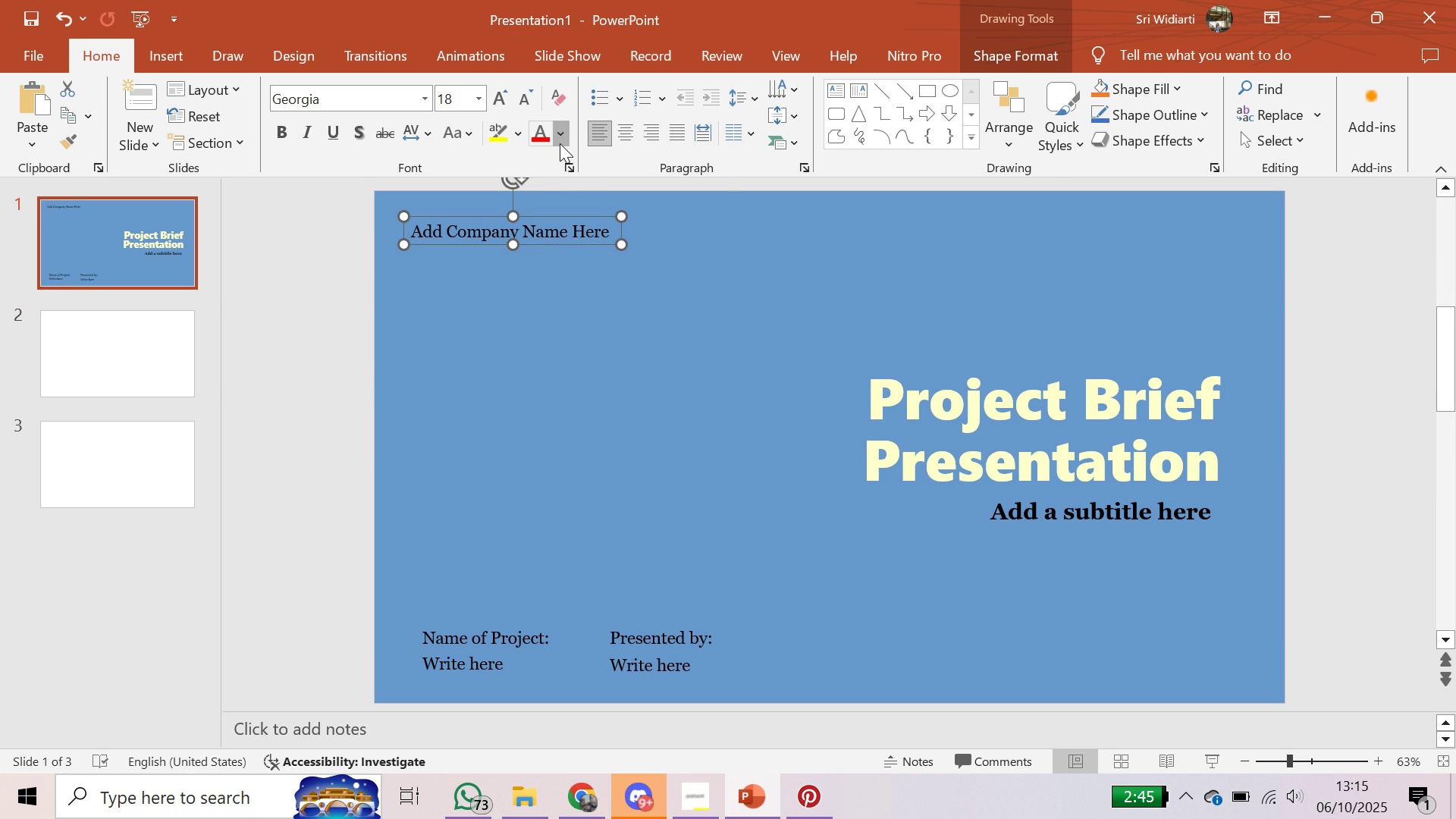 
left_click([560, 143])
 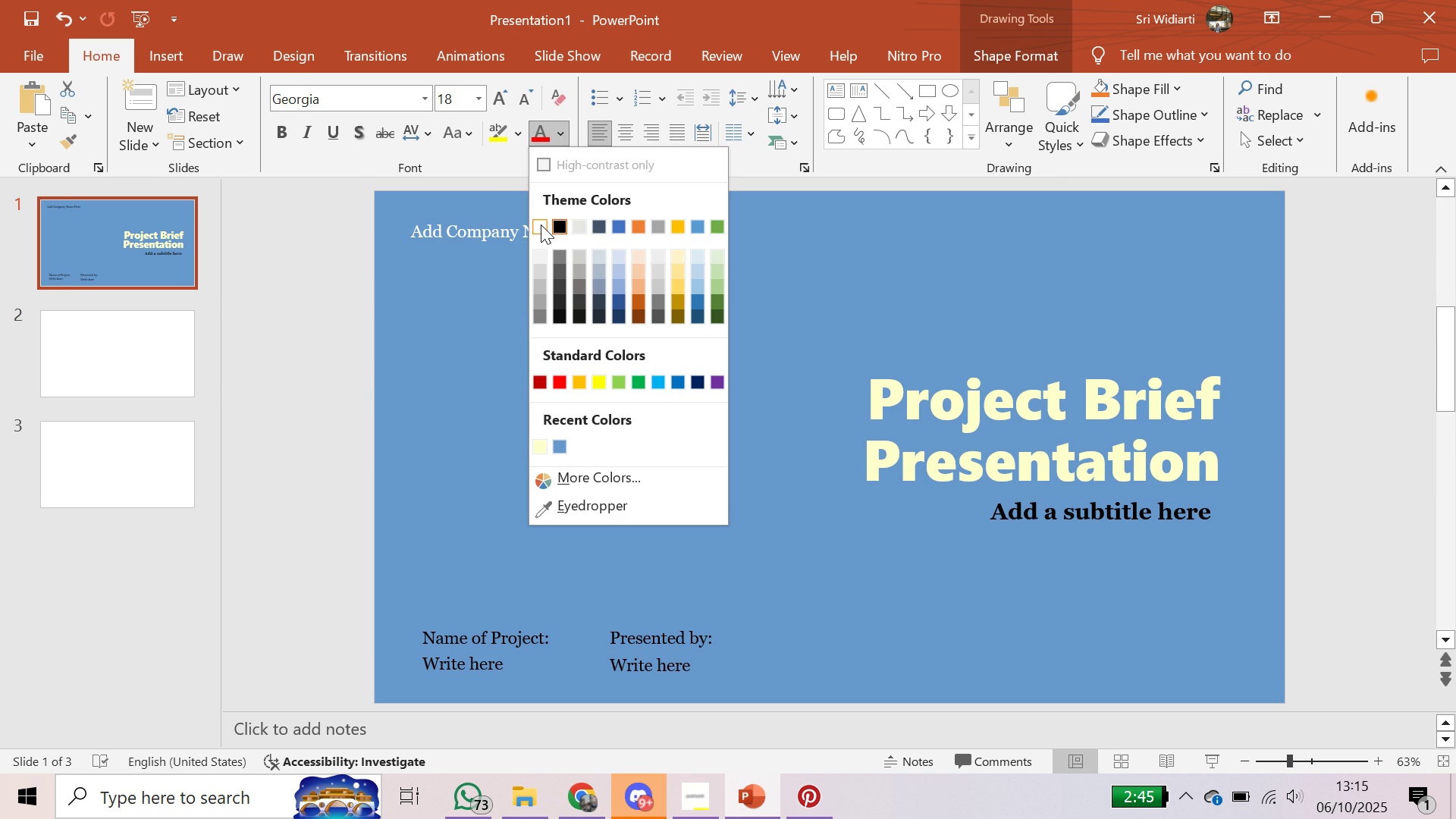 
left_click([541, 224])